 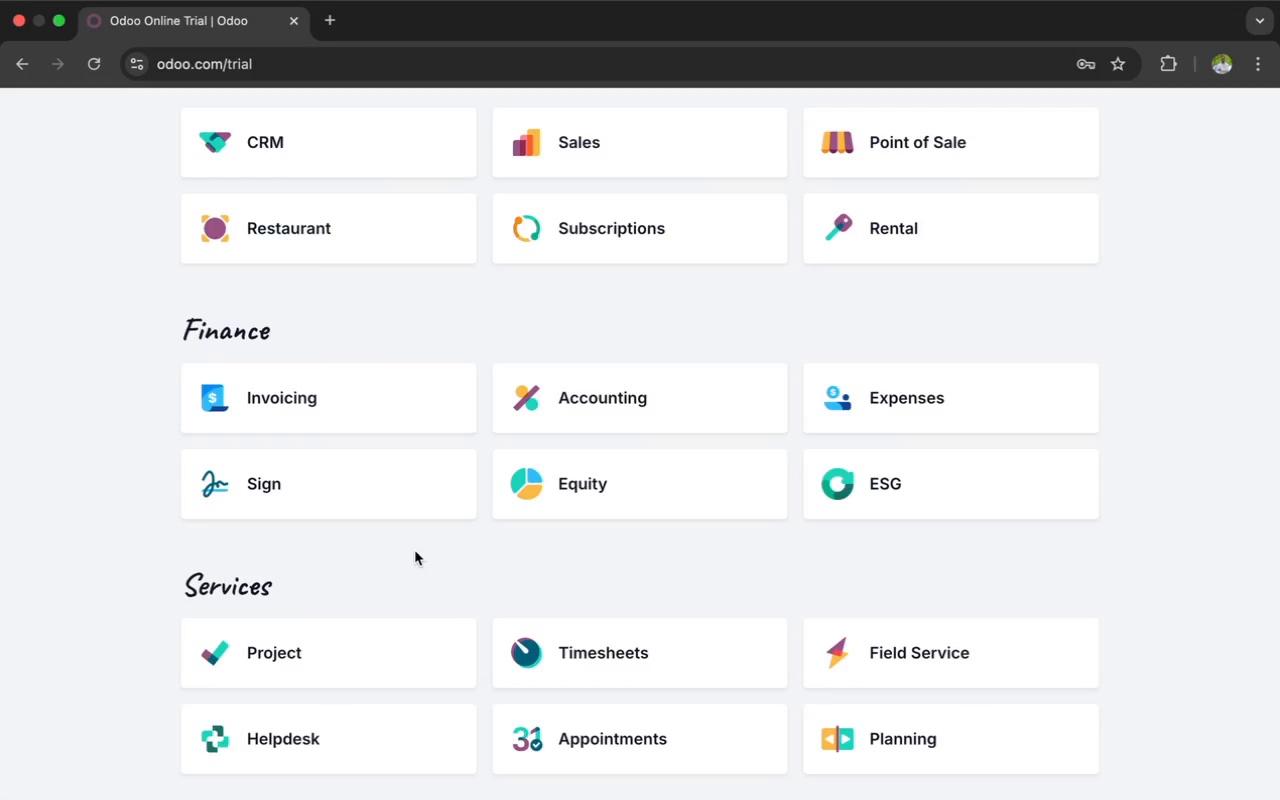 
scroll: coordinate [443, 575], scroll_direction: down, amount: 69.0
 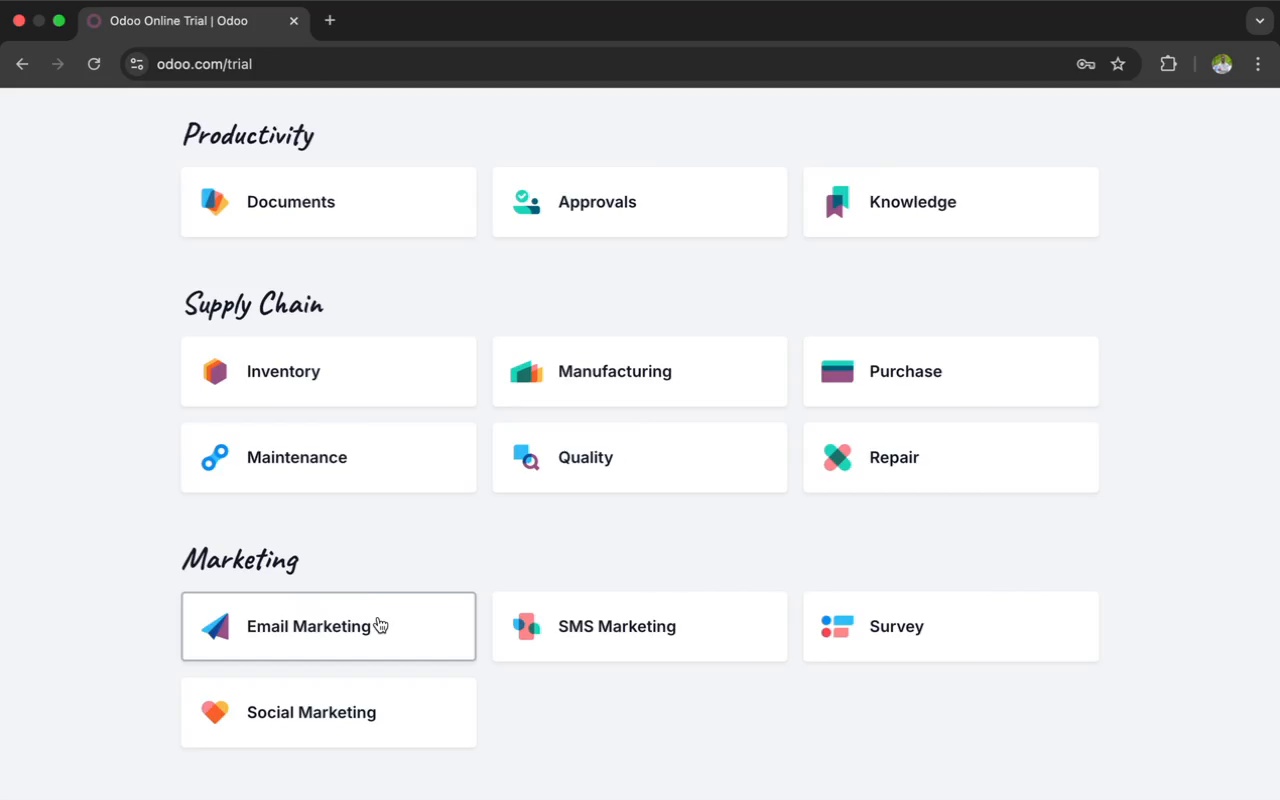 
left_click([378, 618])
 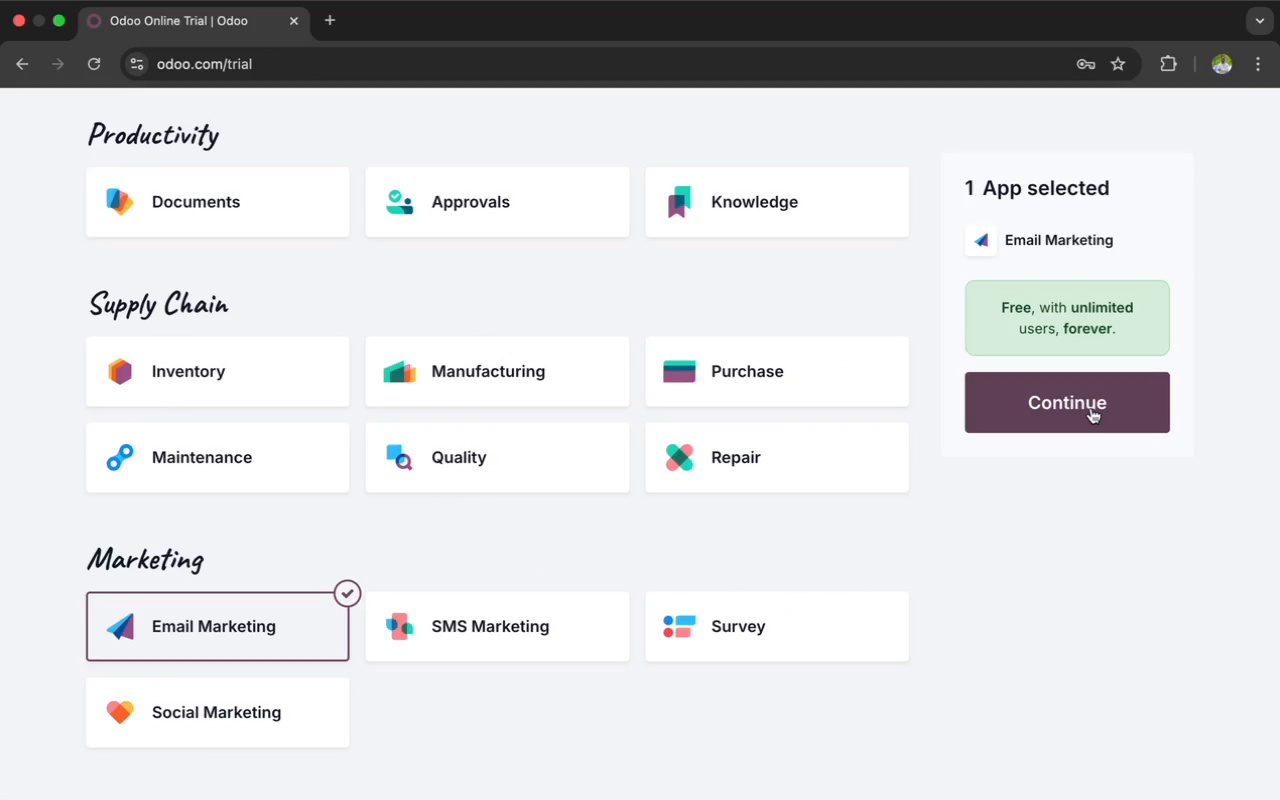 
wait(10.19)
 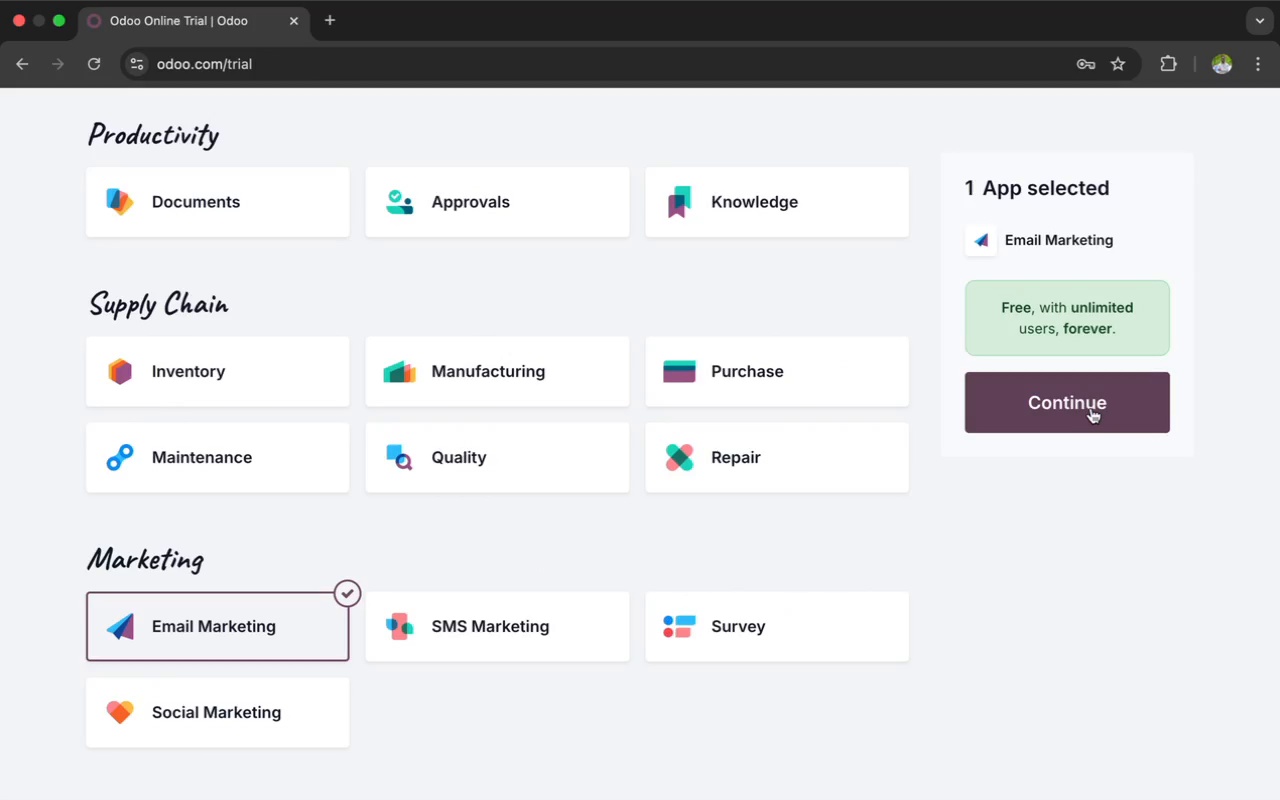 
left_click([1091, 408])
 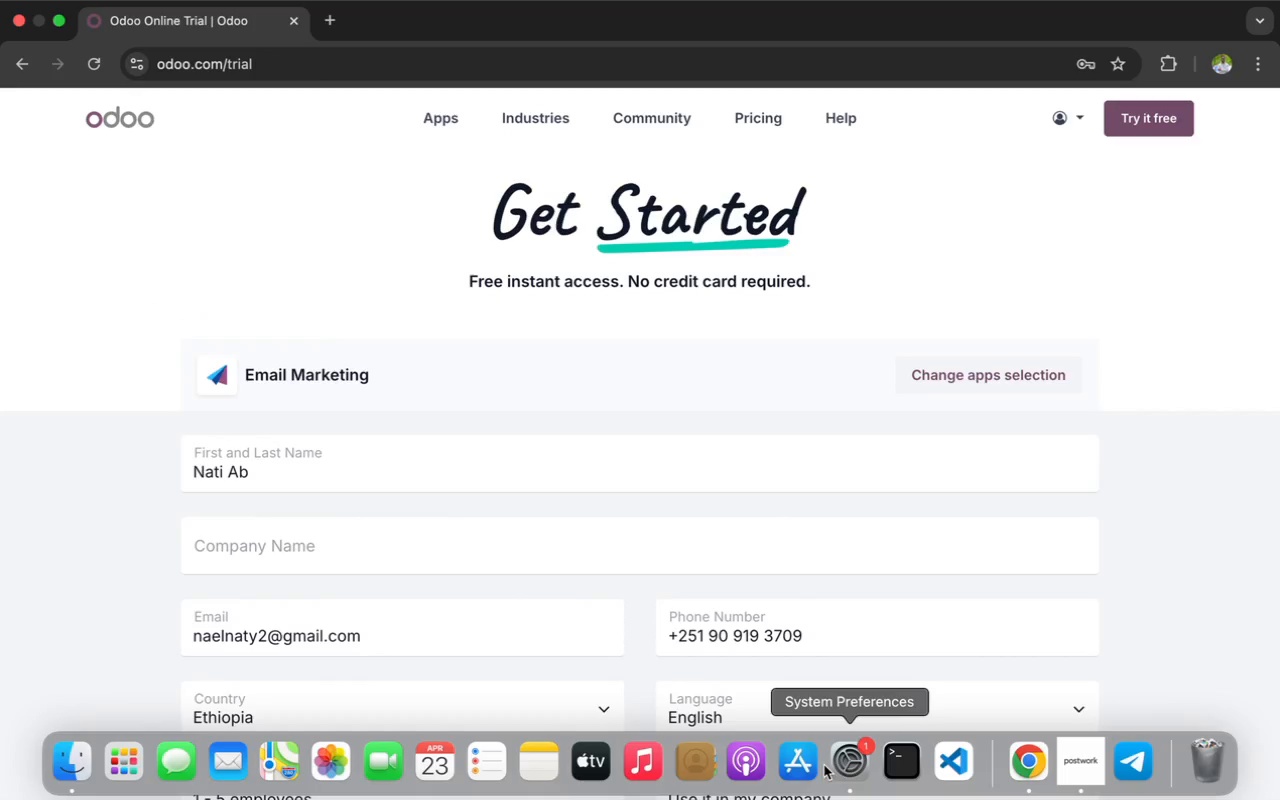 
wait(5.11)
 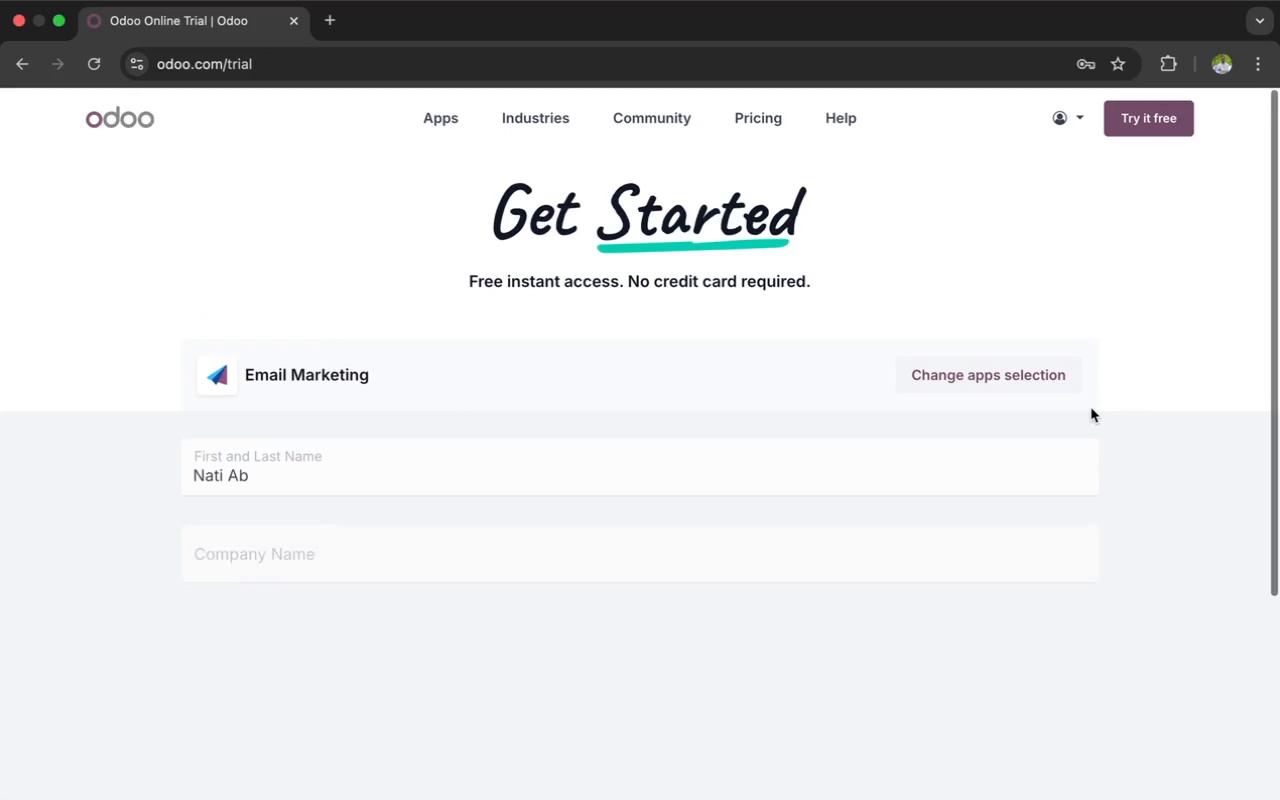 
left_click([1066, 766])